 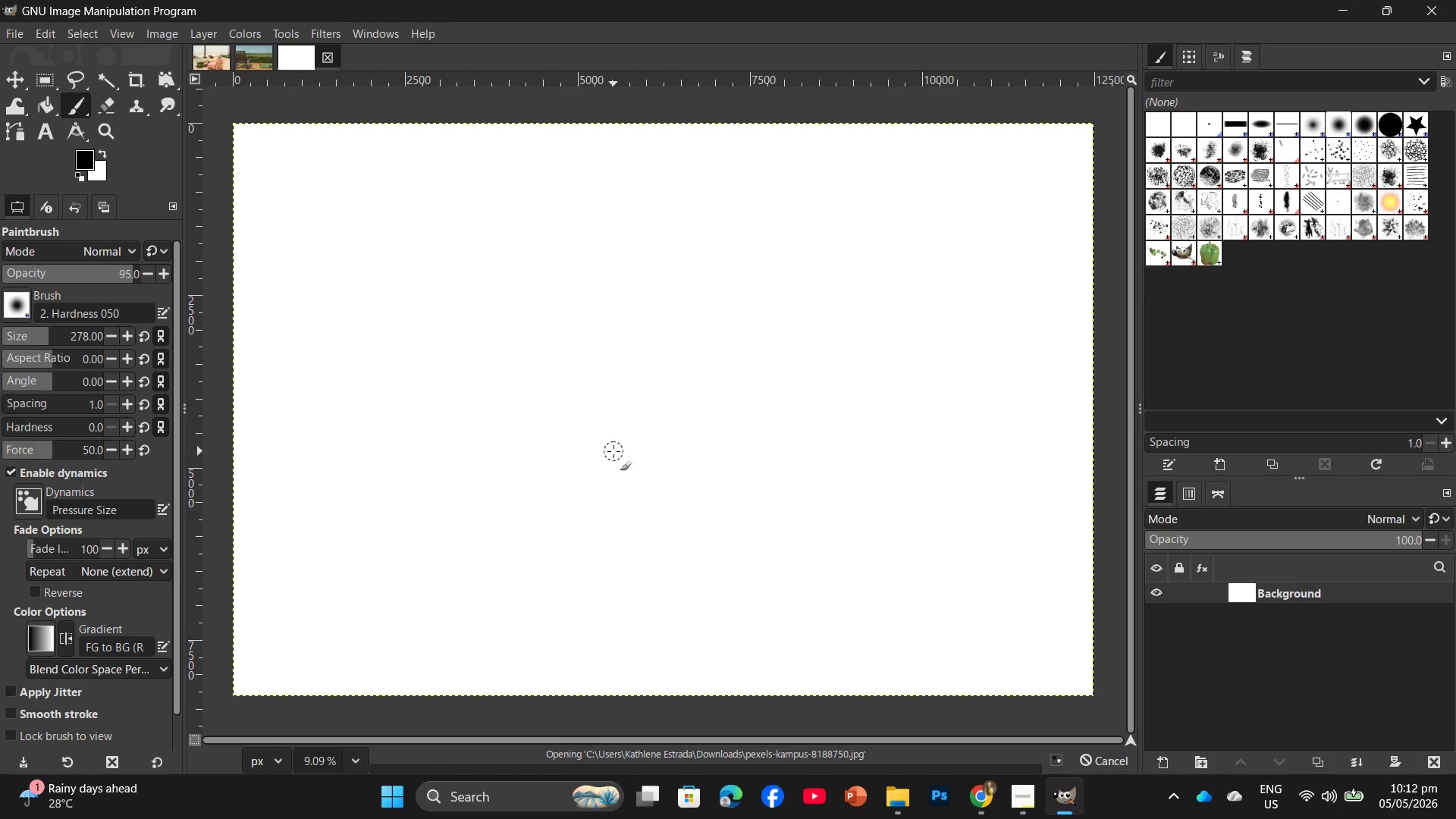 
left_click([218, 64])
 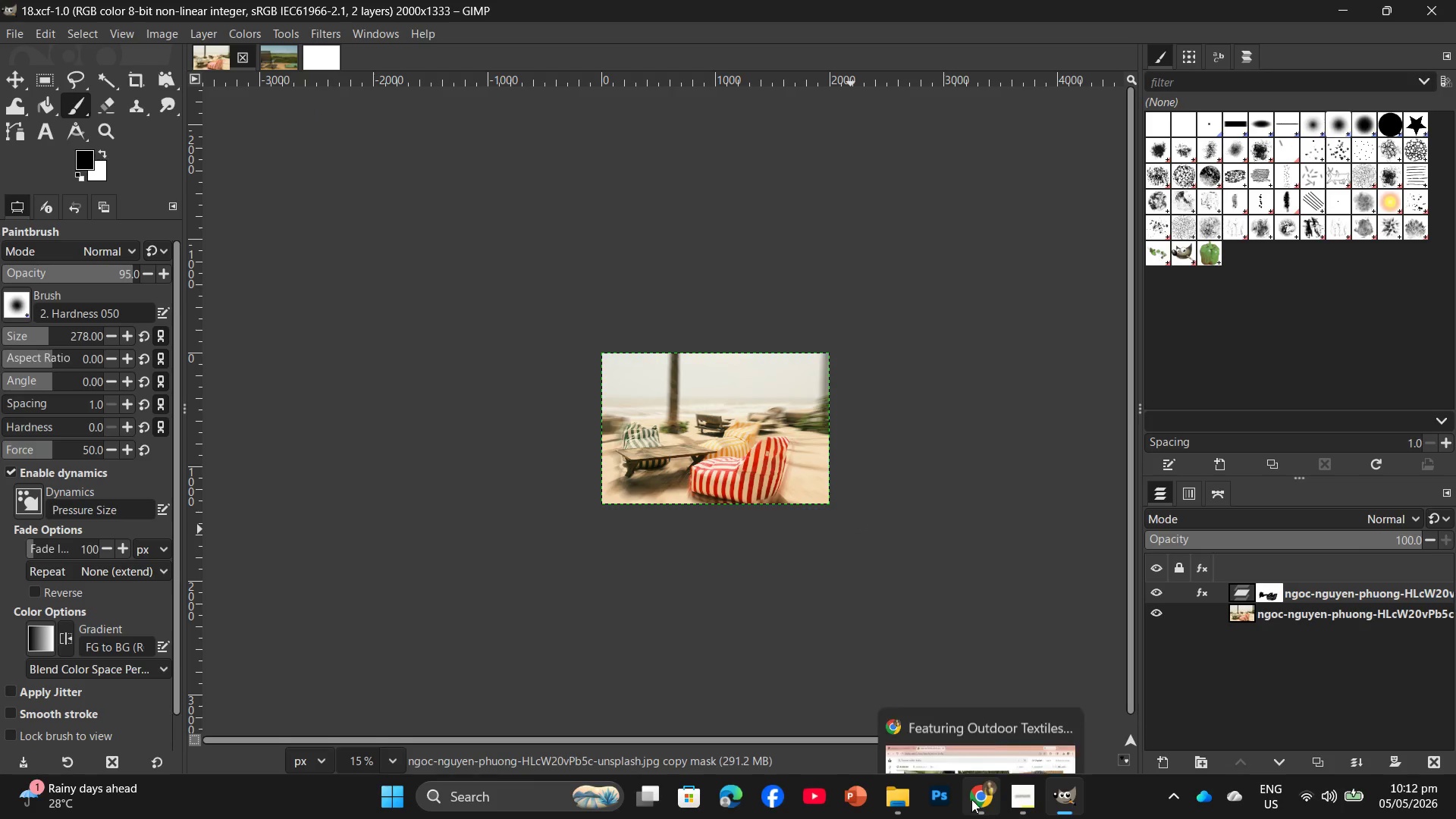 
wait(5.23)
 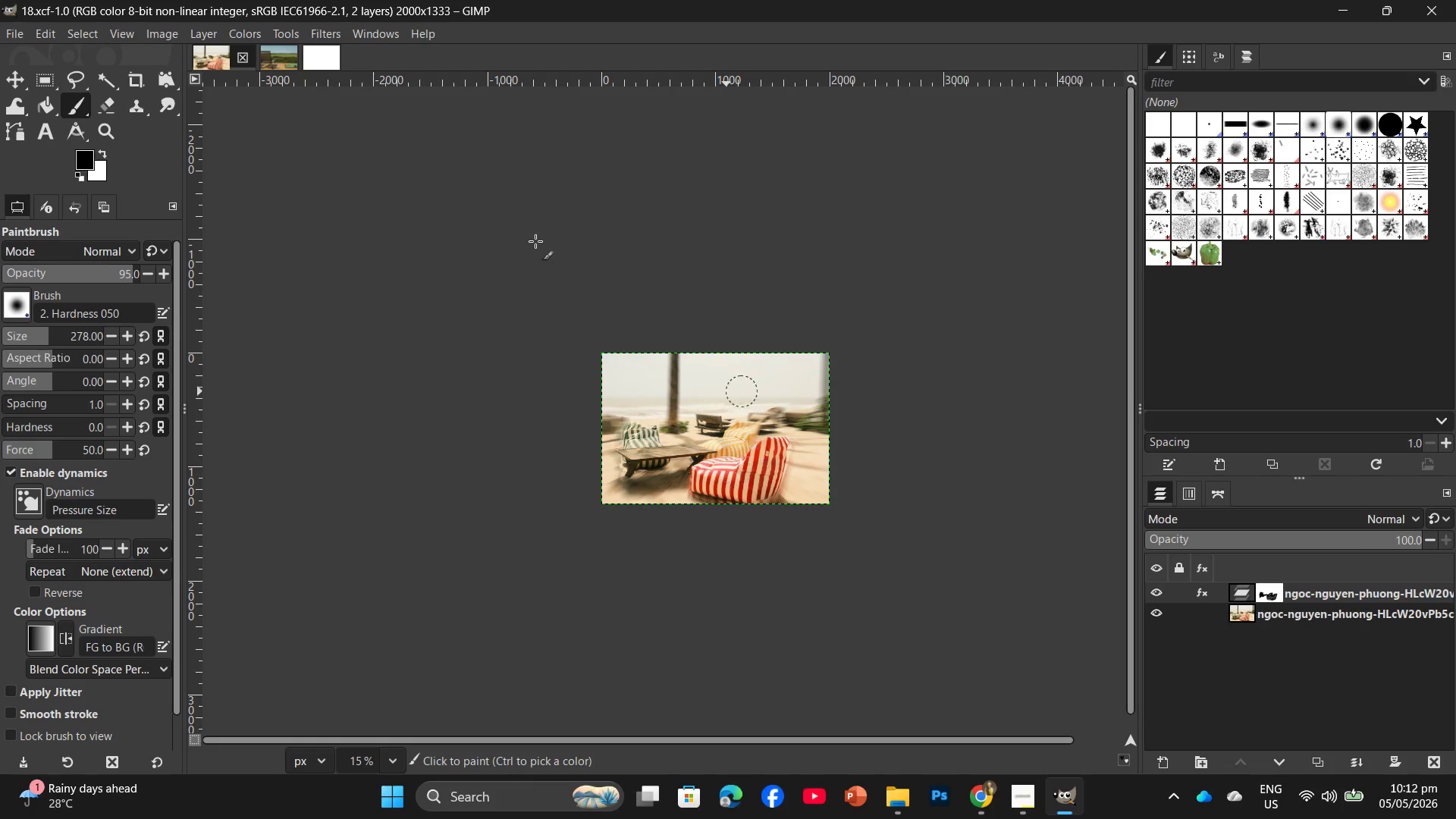 
left_click([900, 794])
 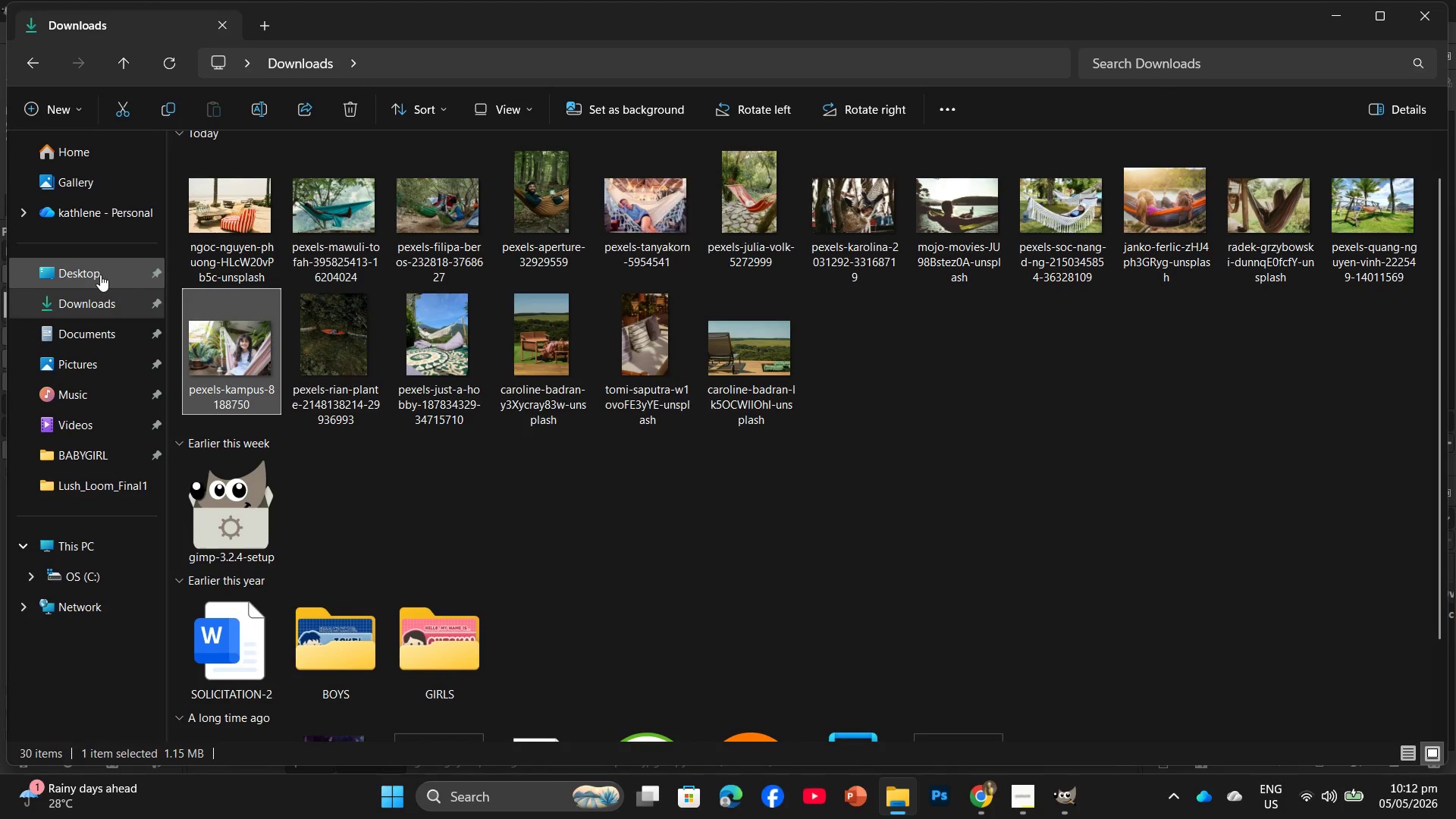 
left_click([100, 275])
 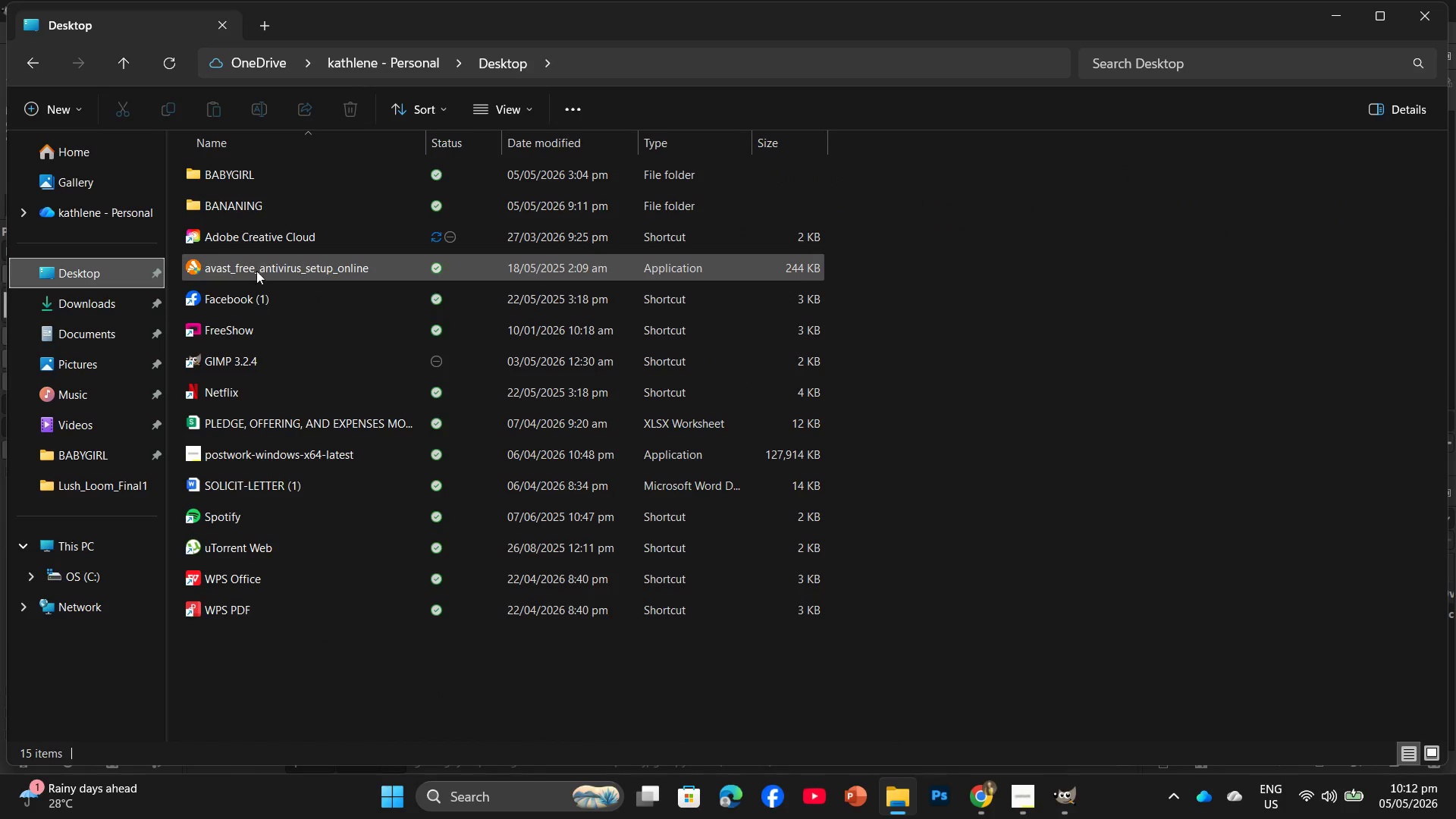 
wait(6.31)
 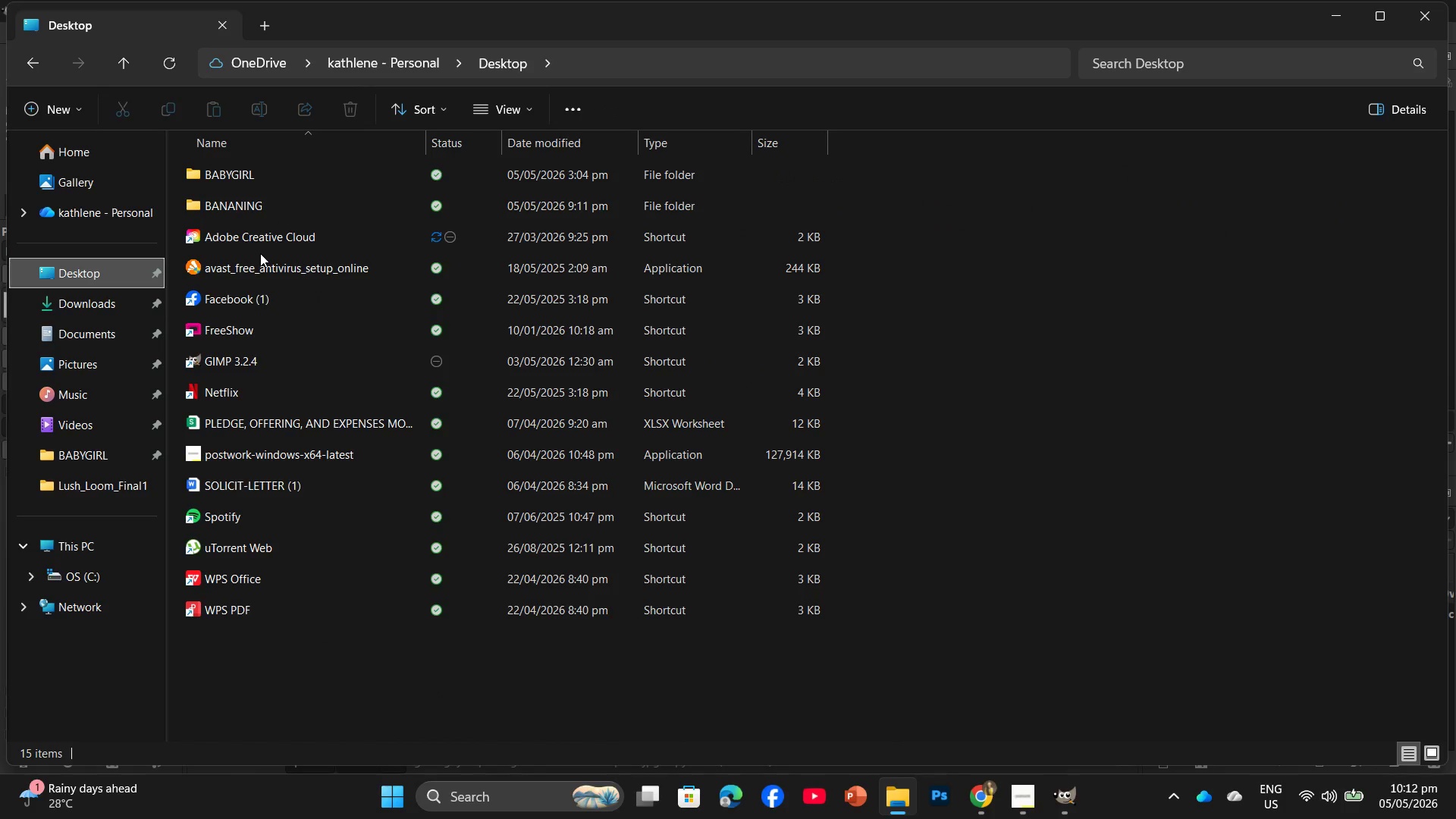 
double_click([255, 197])
 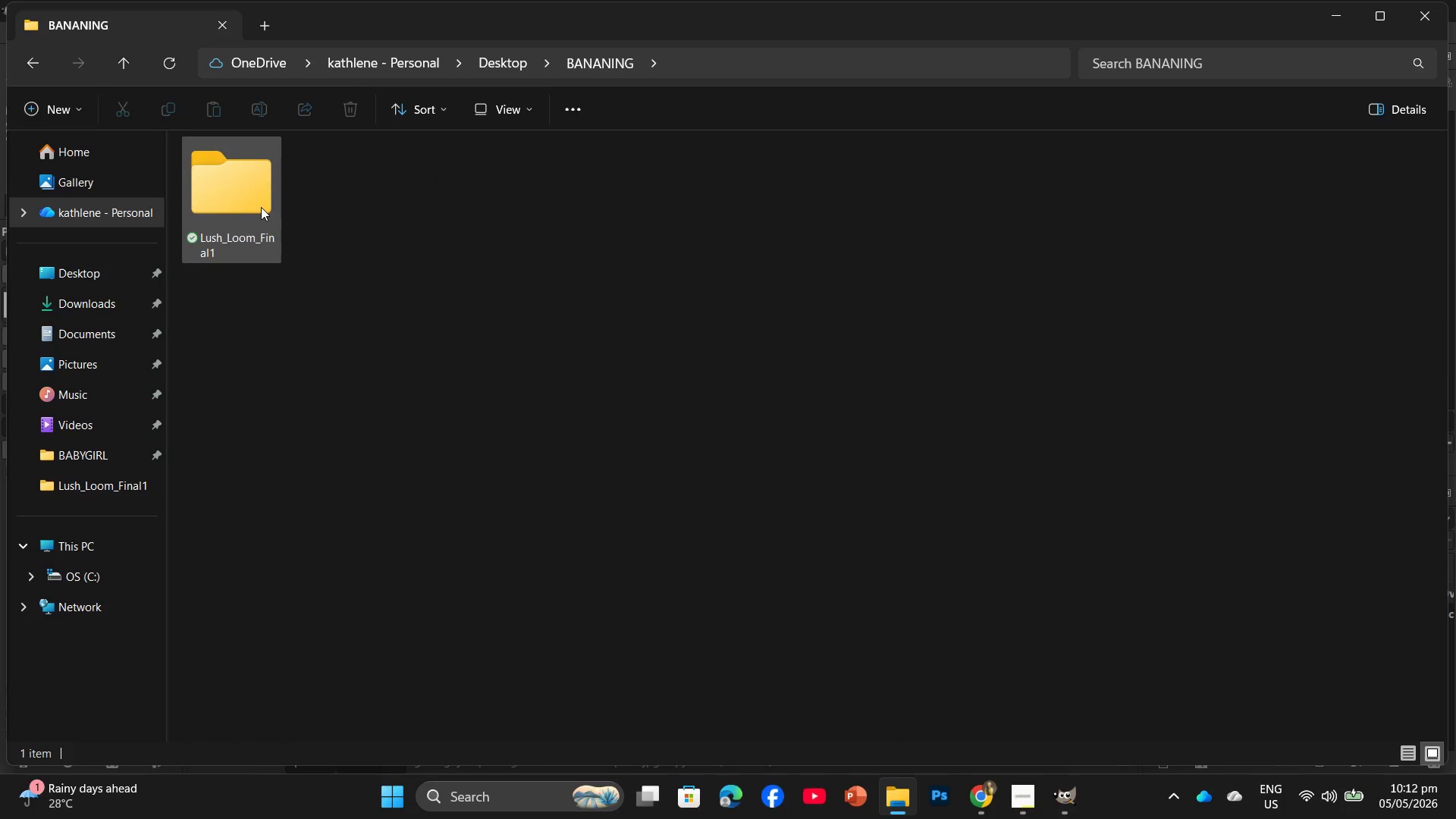 
double_click([261, 207])
 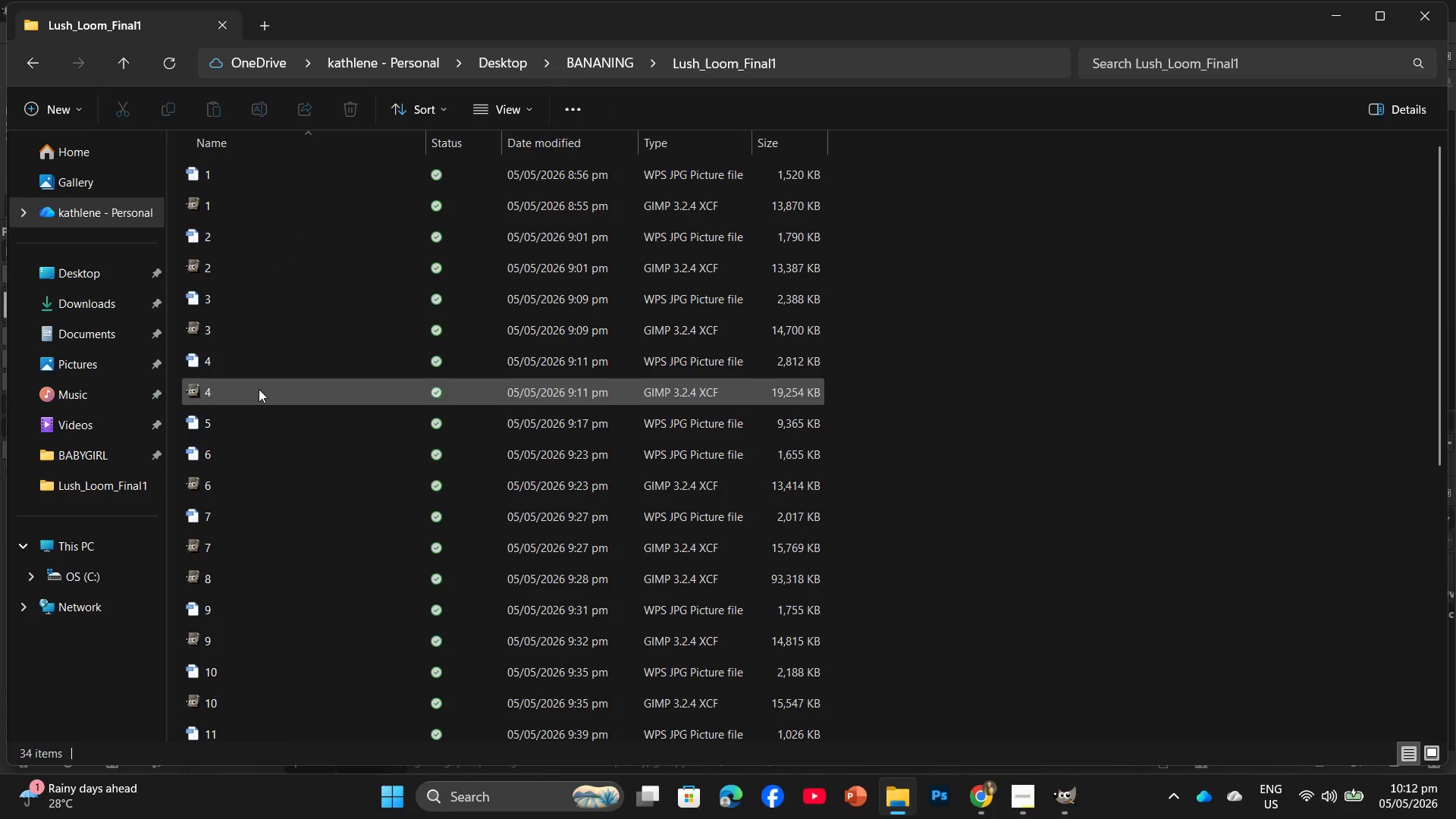 
scroll: coordinate [309, 661], scroll_direction: down, amount: 12.0
 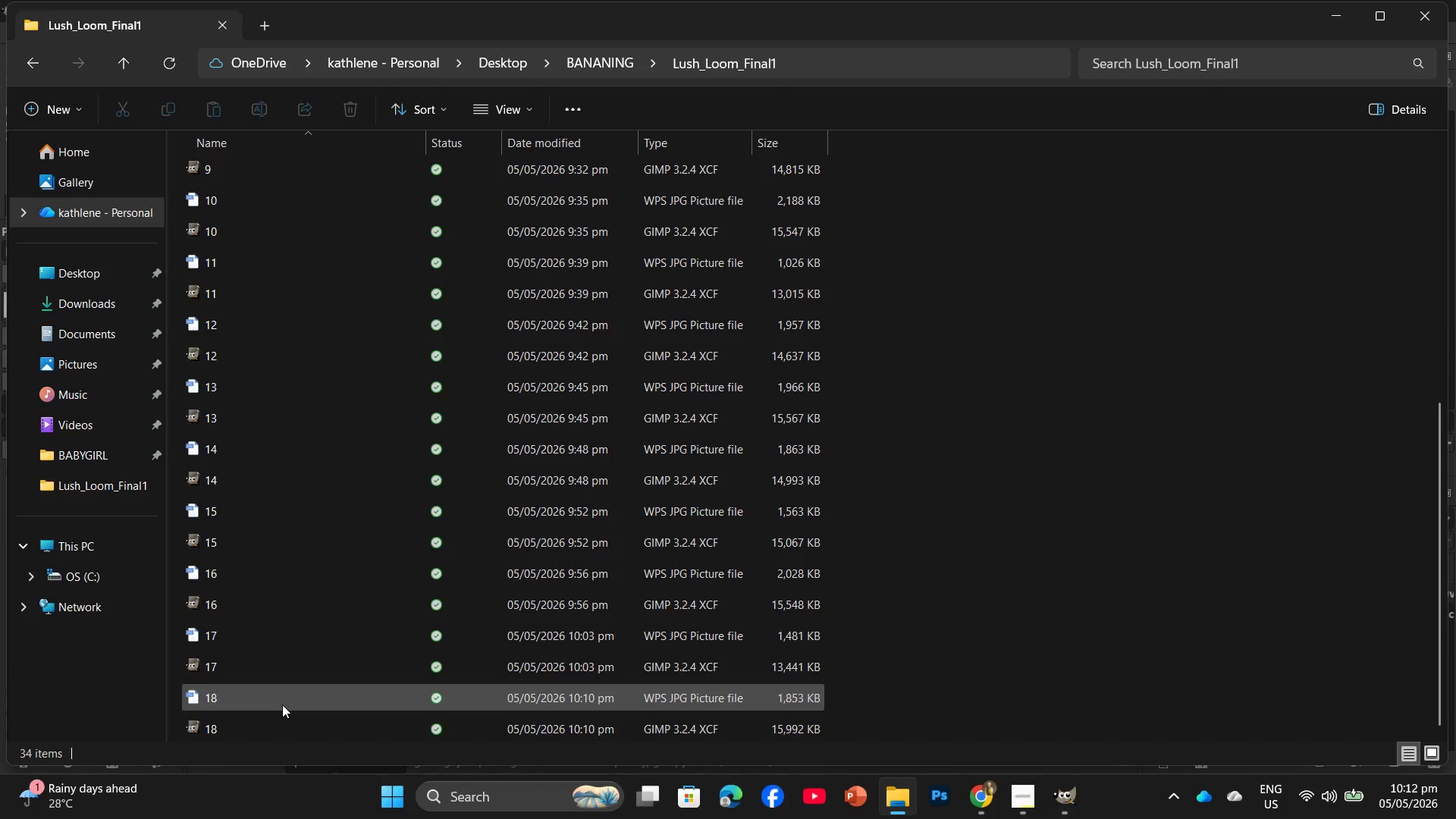 
double_click([282, 704])
 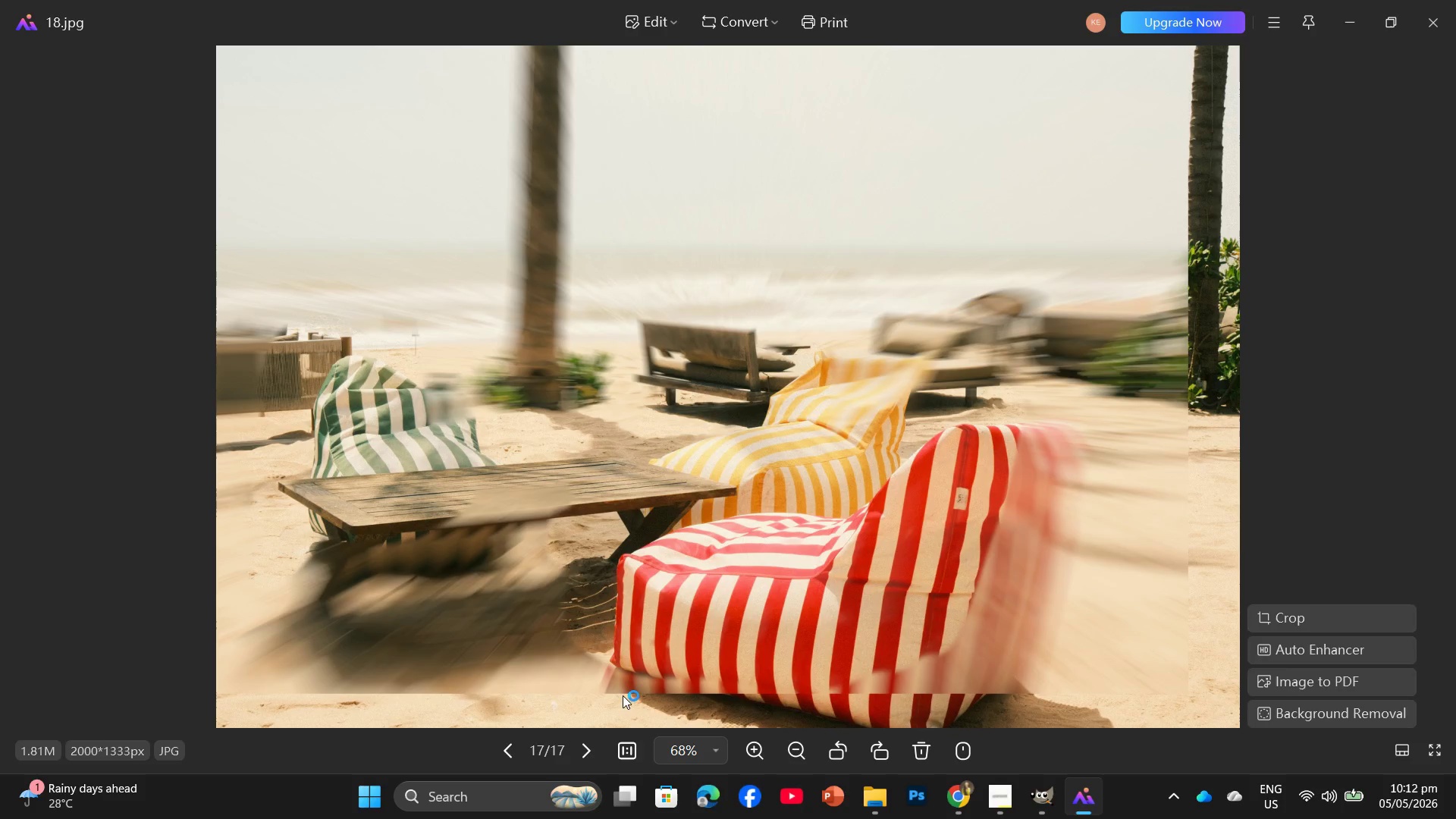 
wait(7.38)
 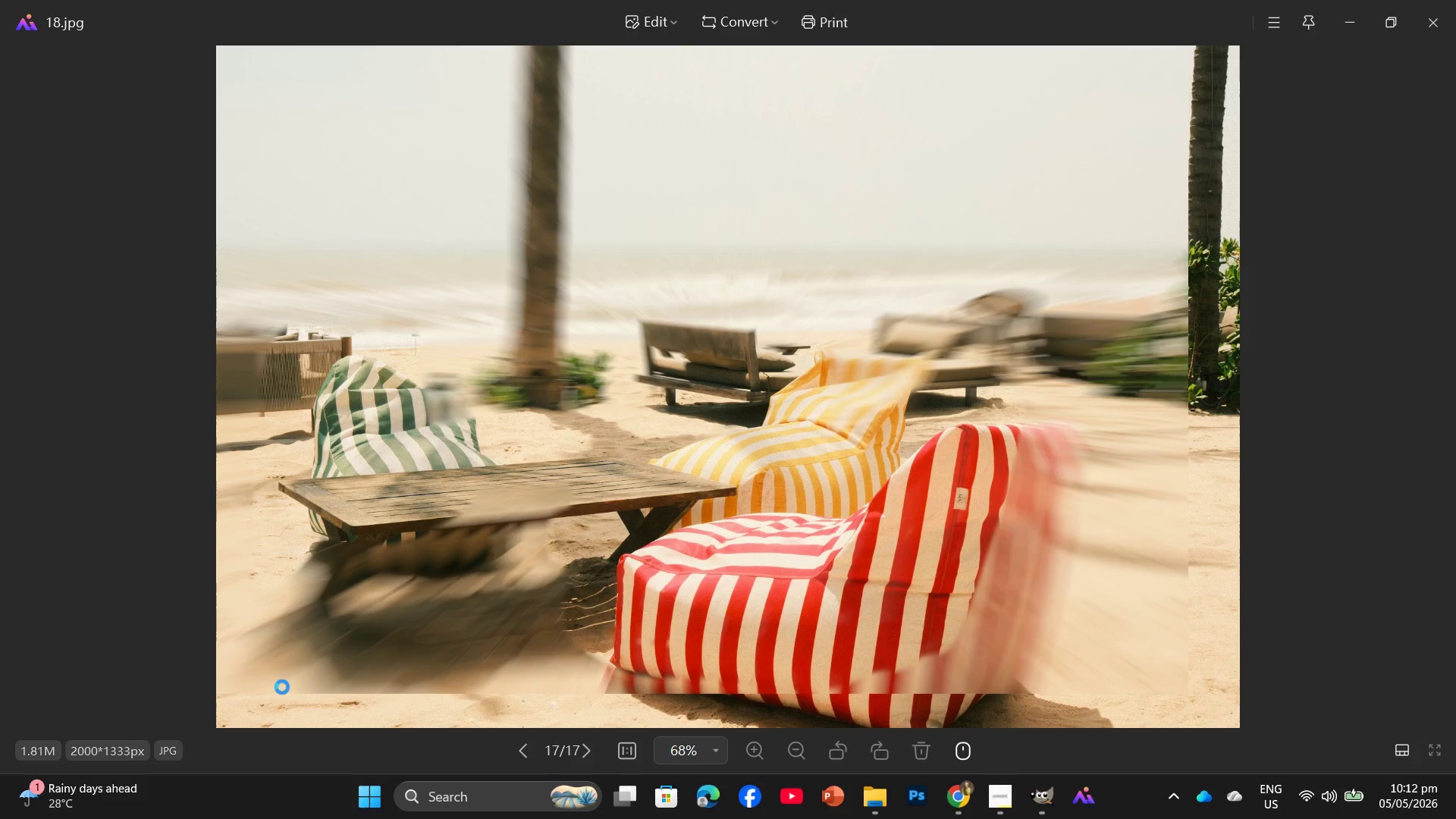 
key(ArrowLeft)
 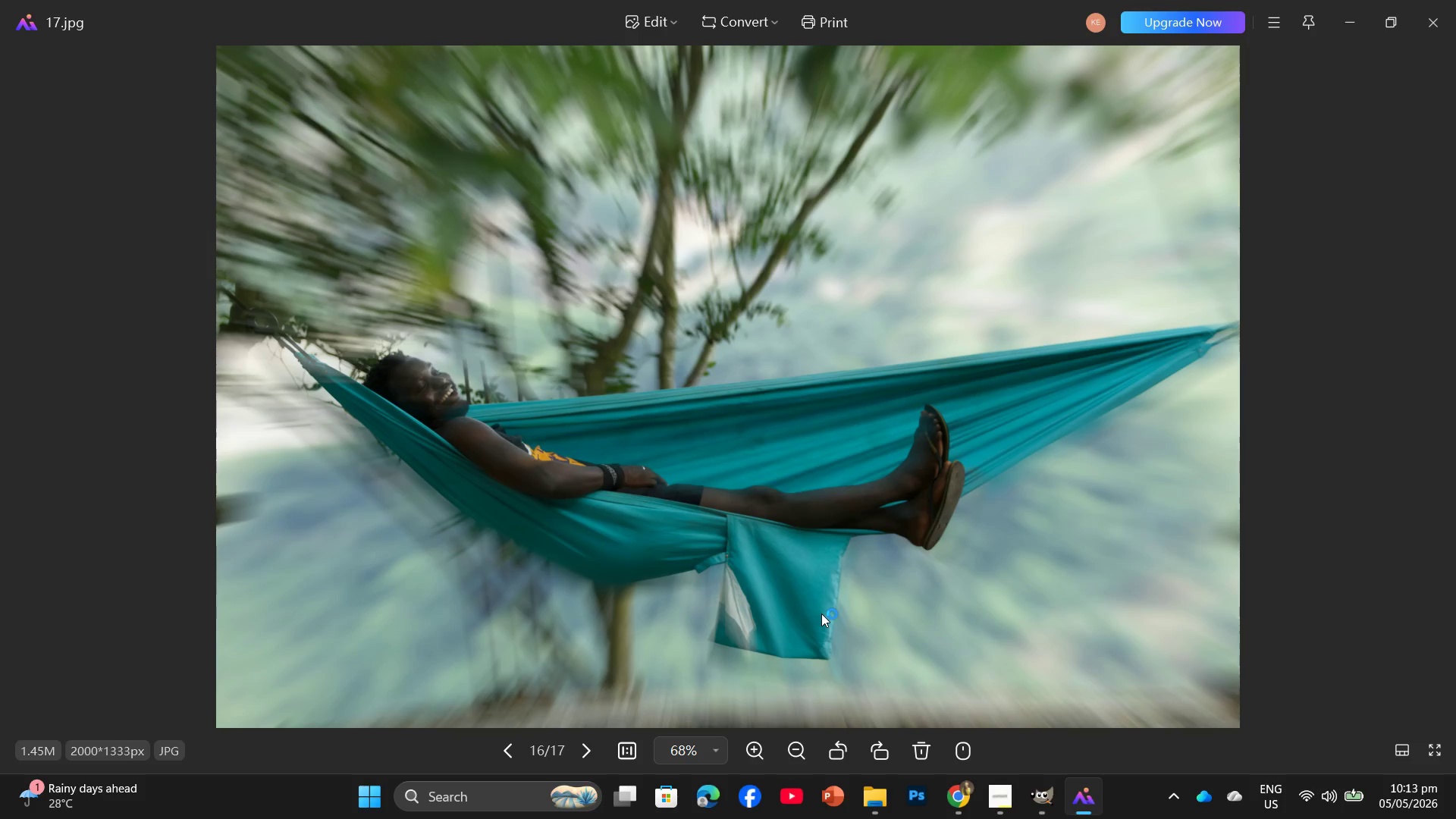 
key(ArrowLeft)
 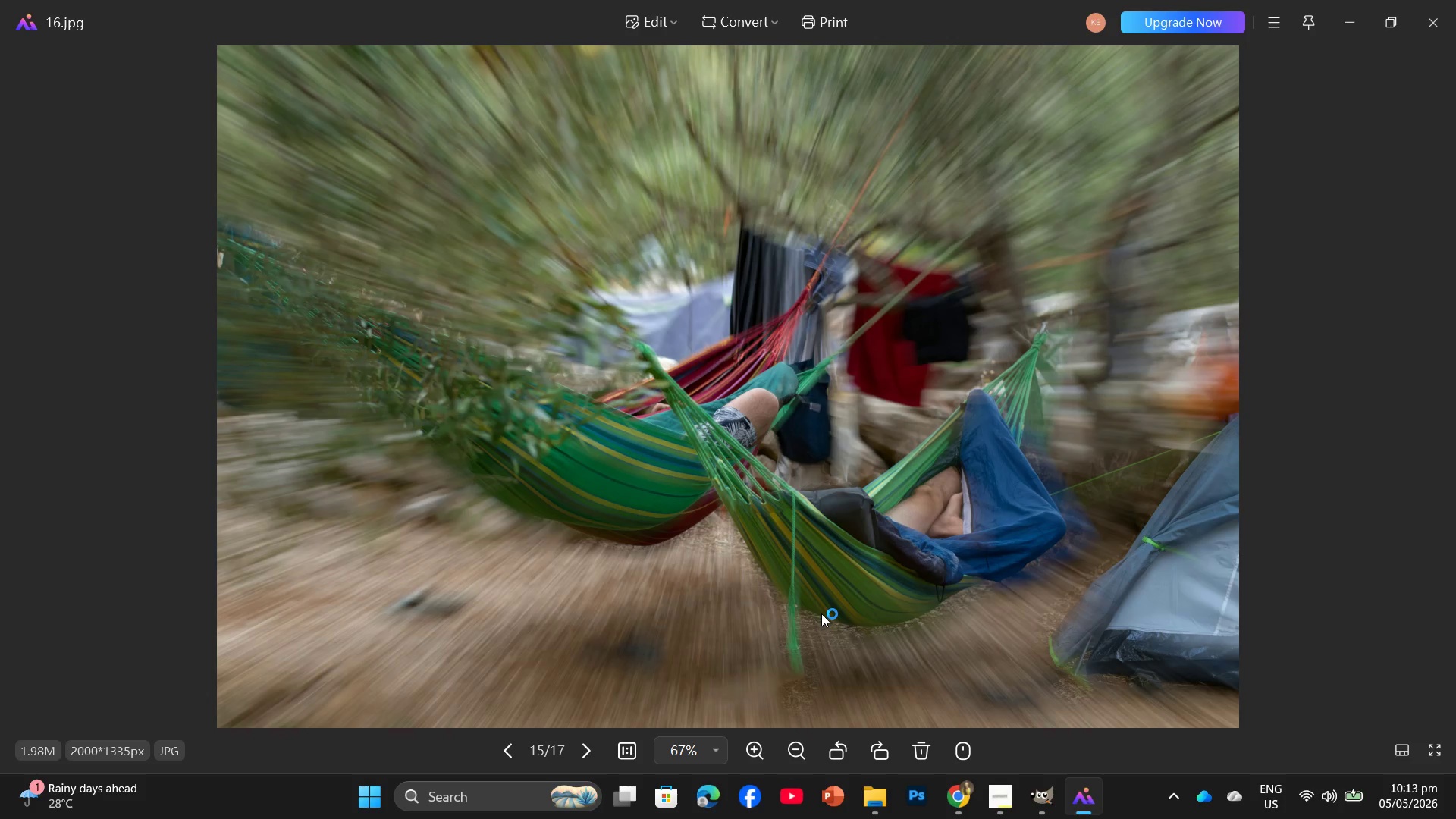 
key(ArrowRight)
 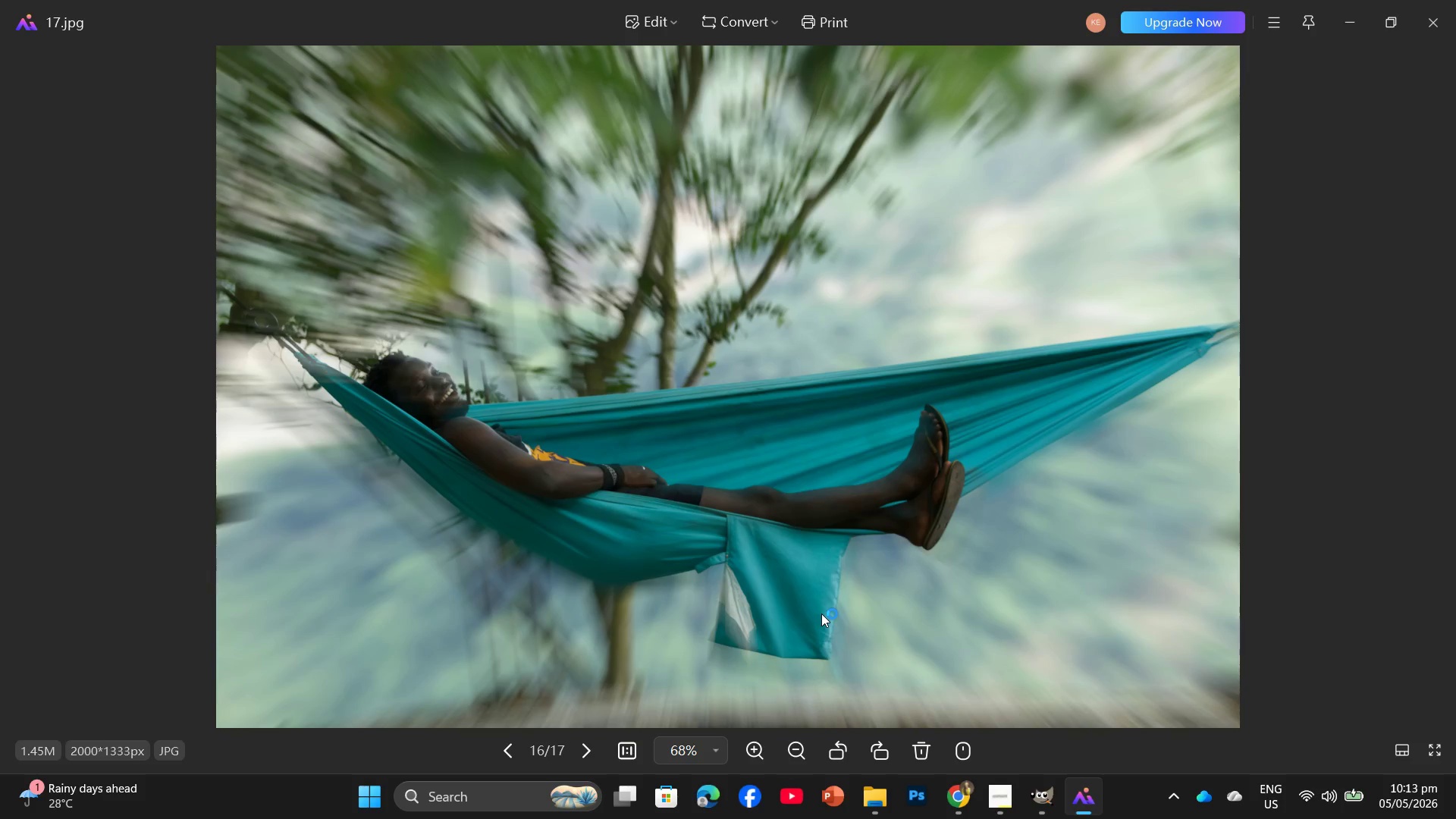 
key(ArrowRight)
 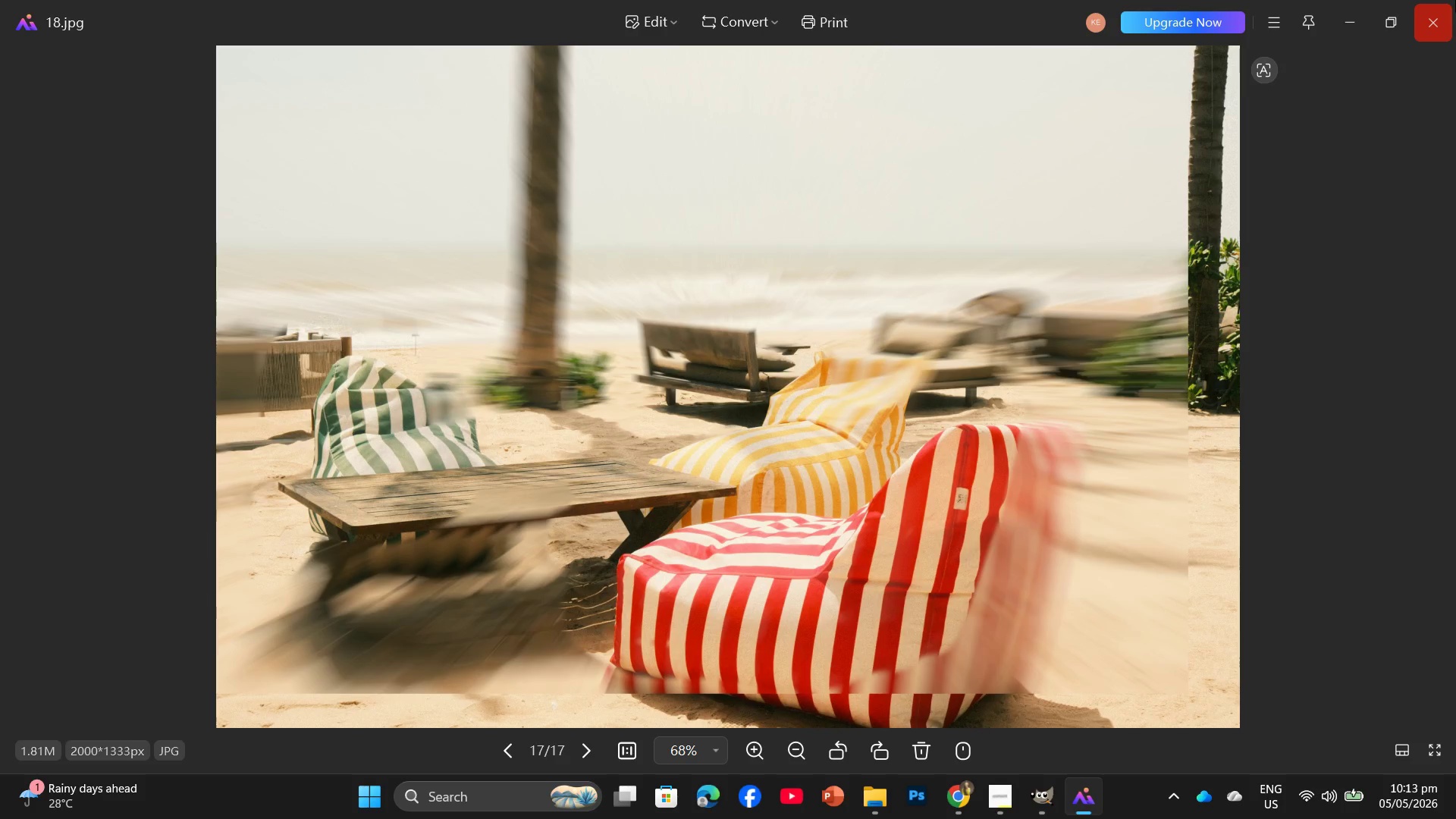 
left_click([1434, 9])
 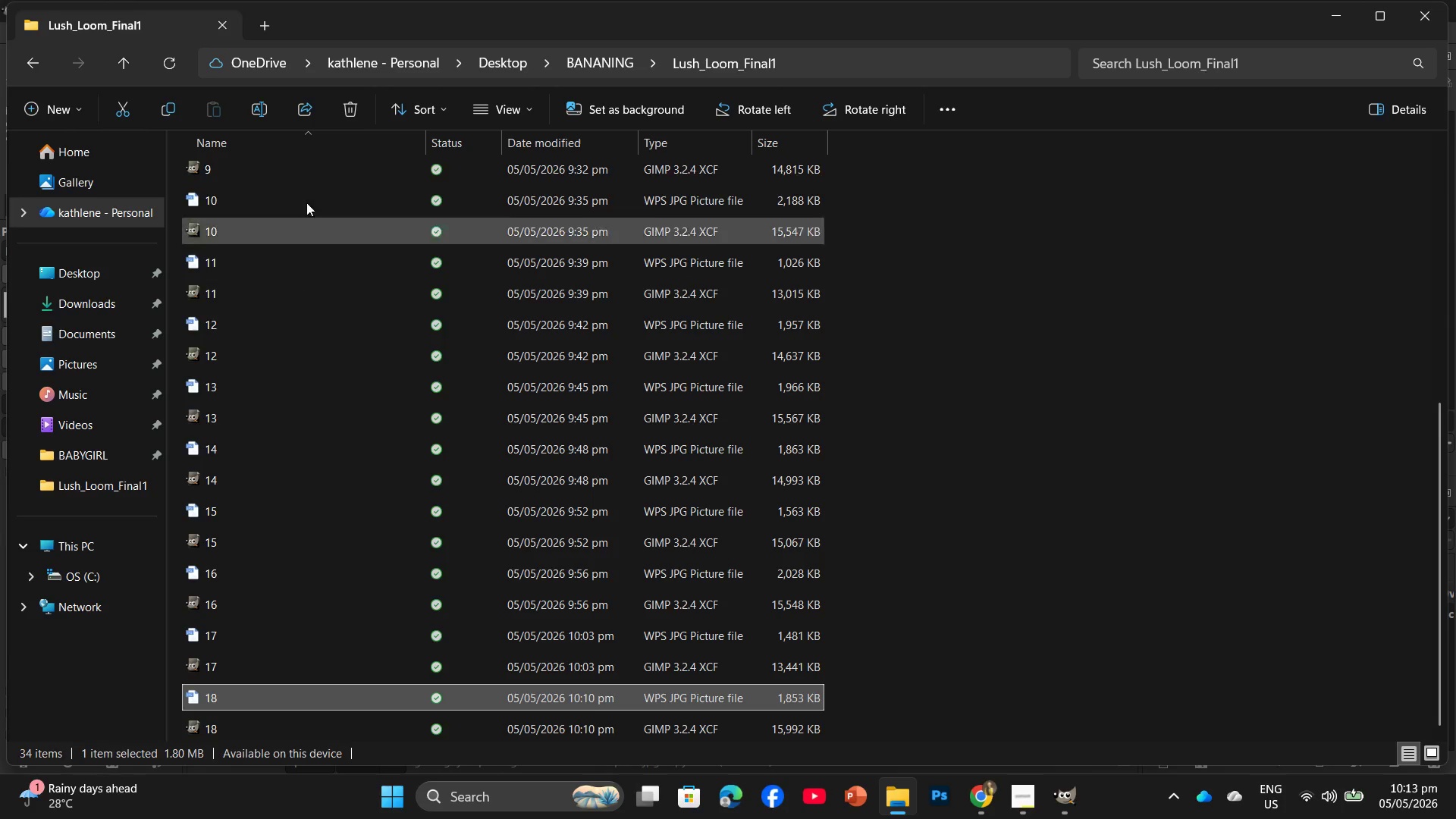 
left_click([355, 117])